 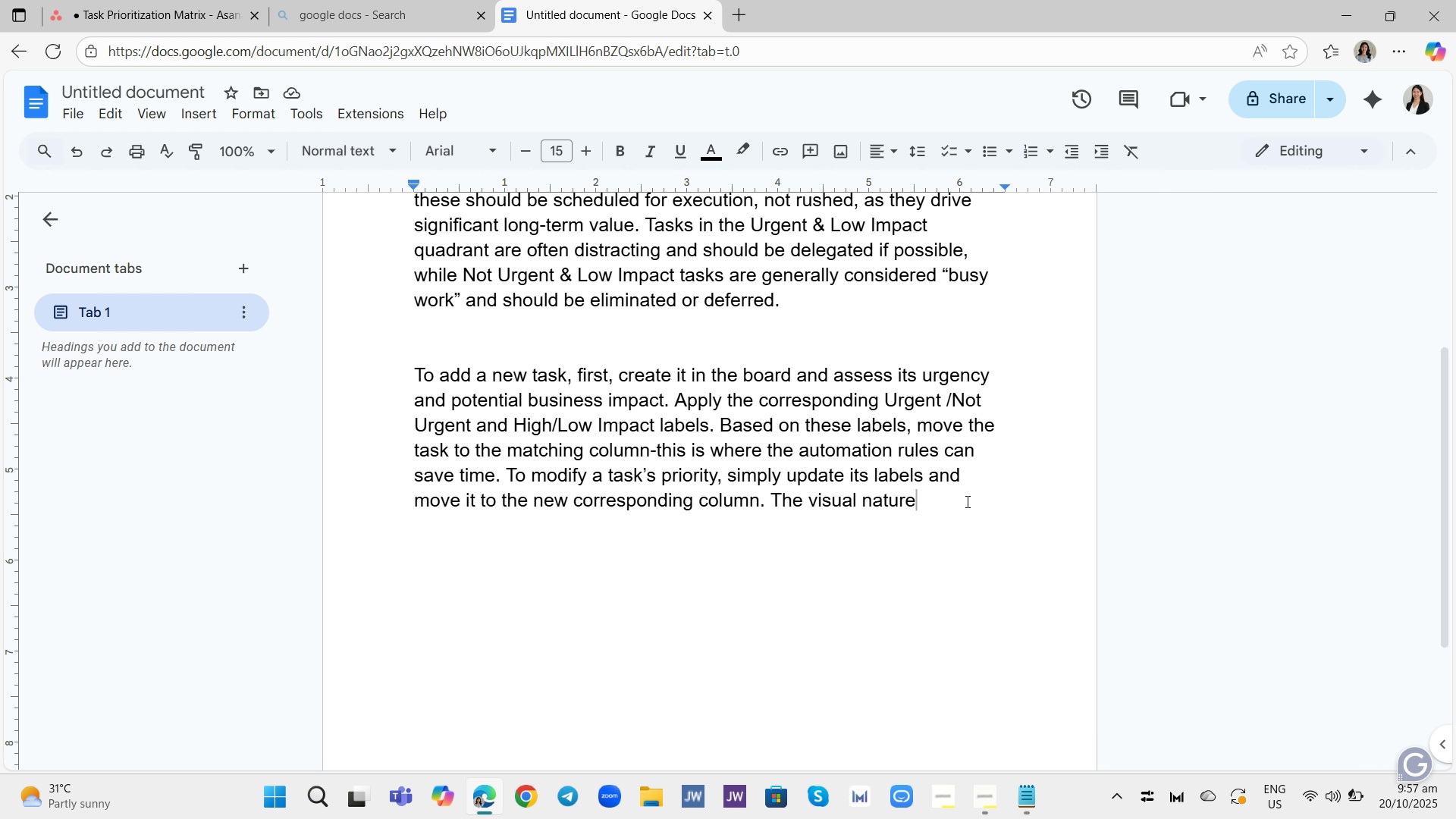 
type( of the)
 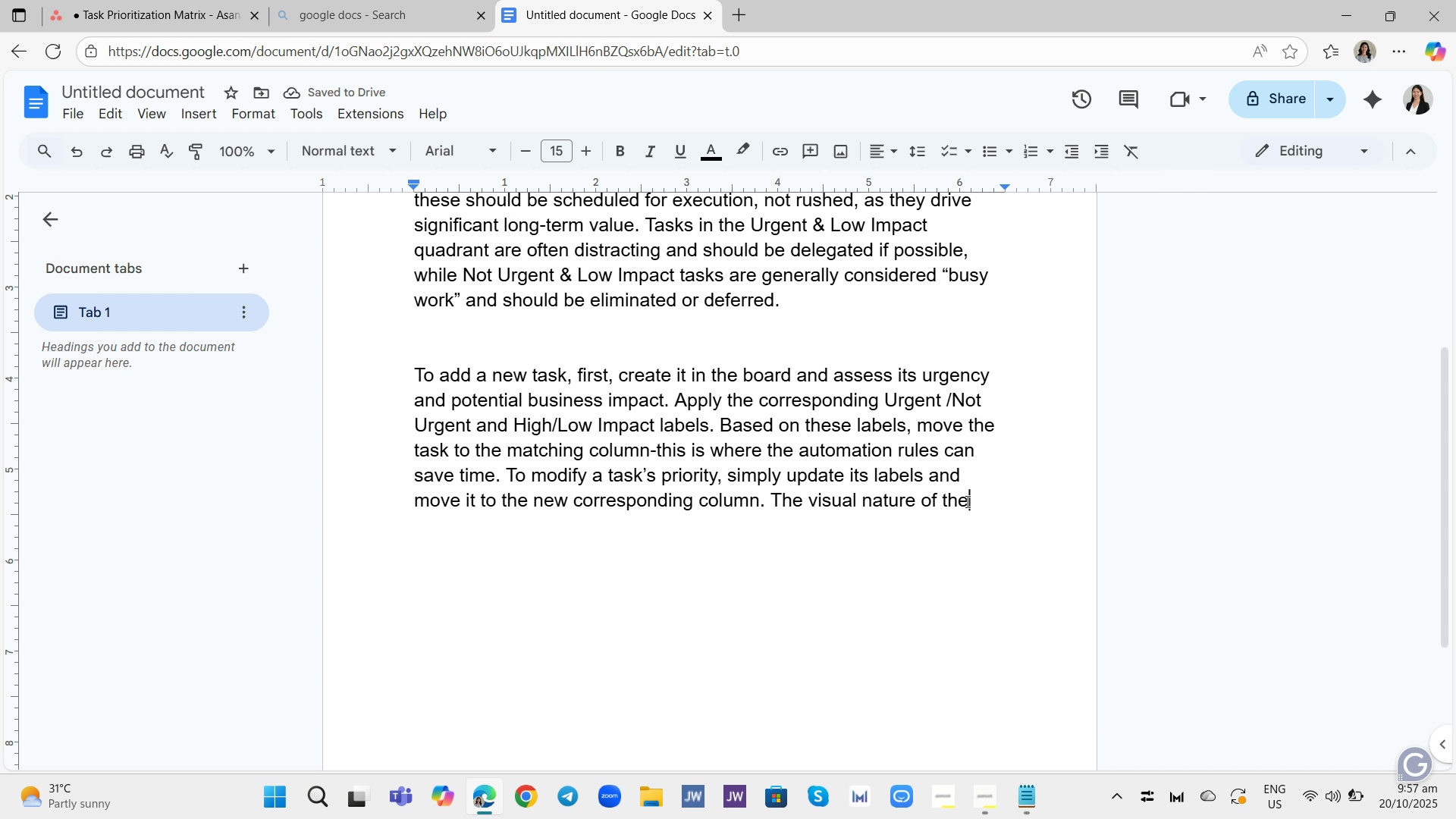 
wait(5.32)
 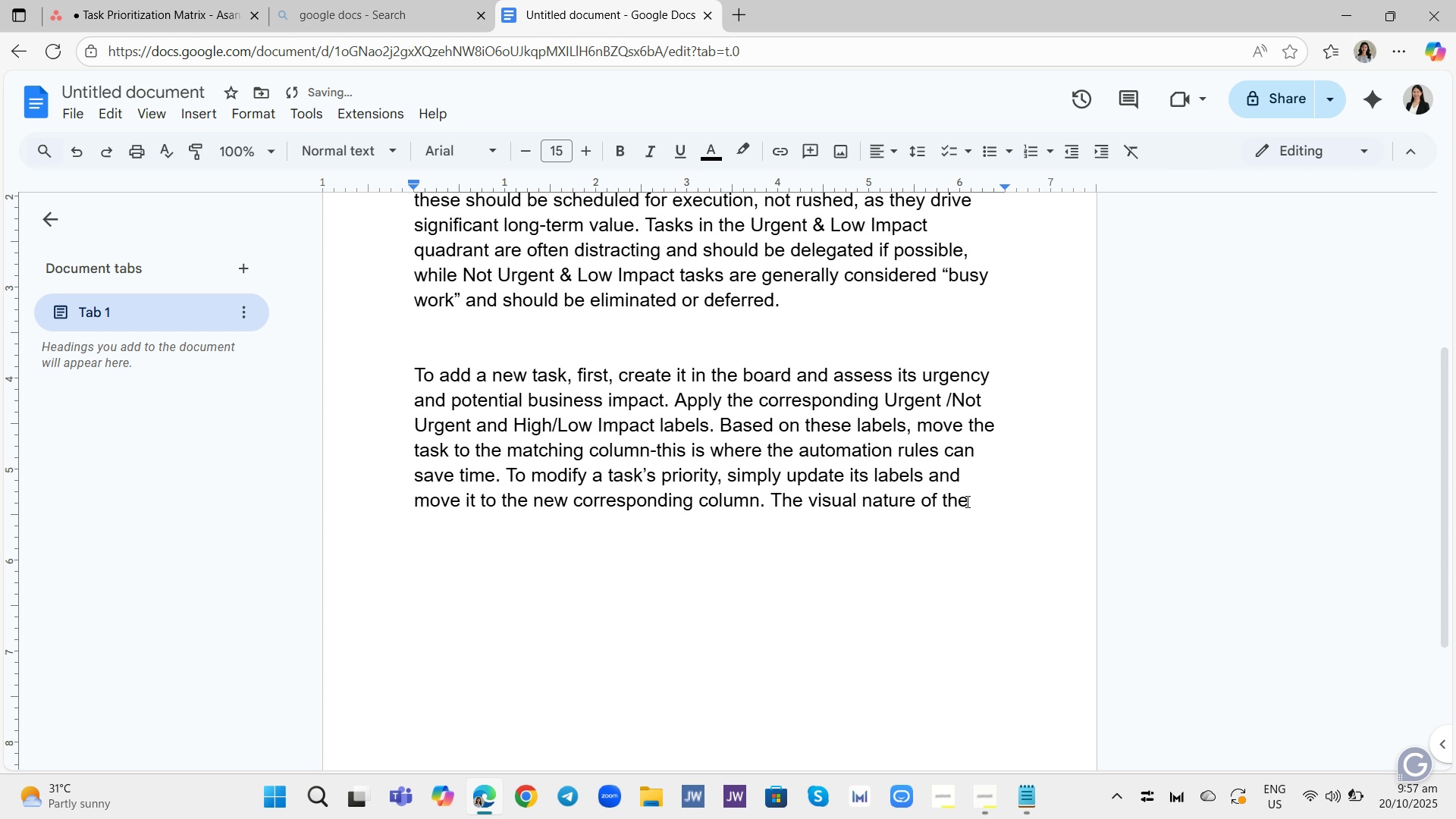 
type( board immediately communicates where a task stands and guide )
key(Backspace)
type(s the team on )
 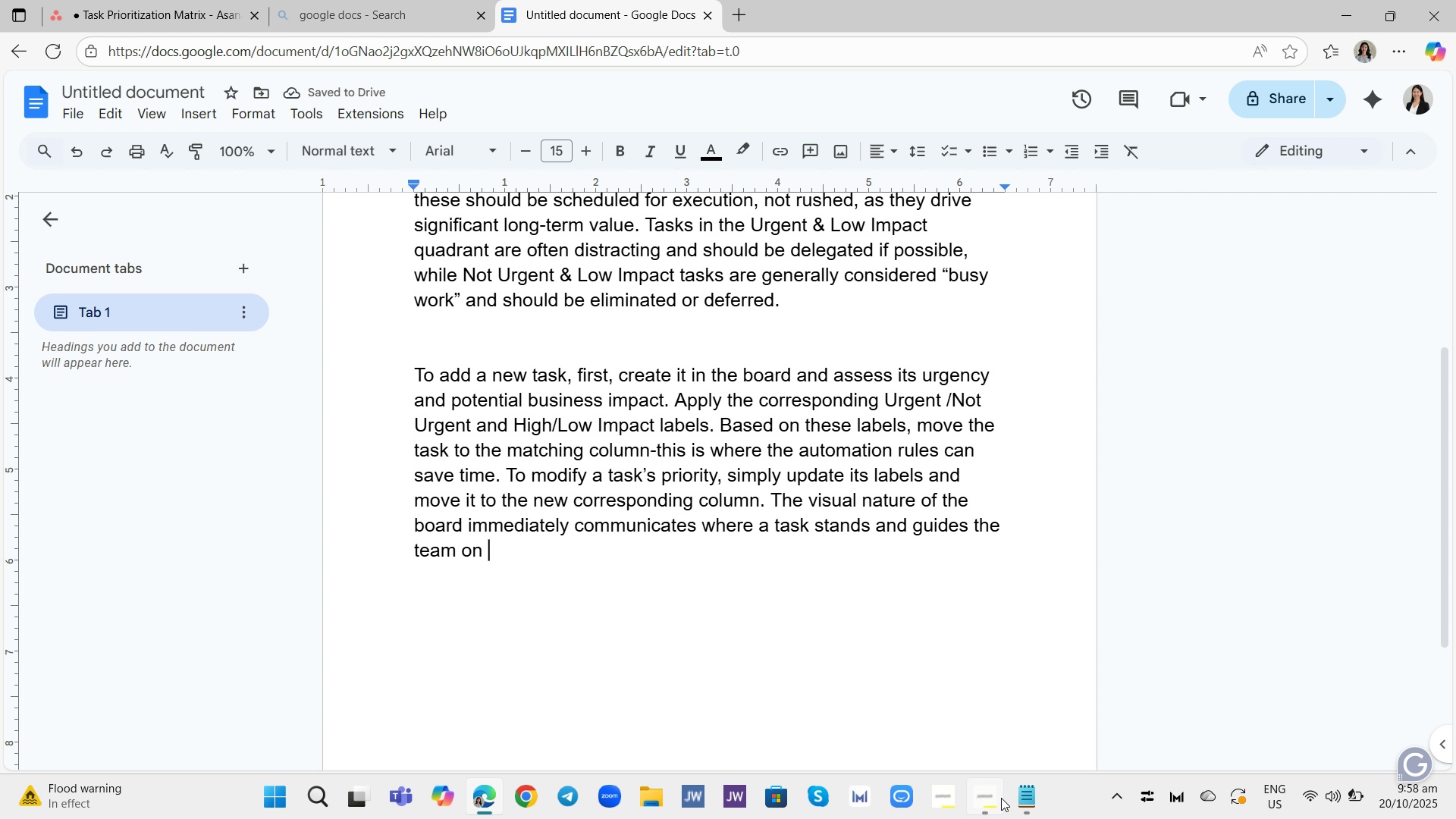 
wait(6.62)
 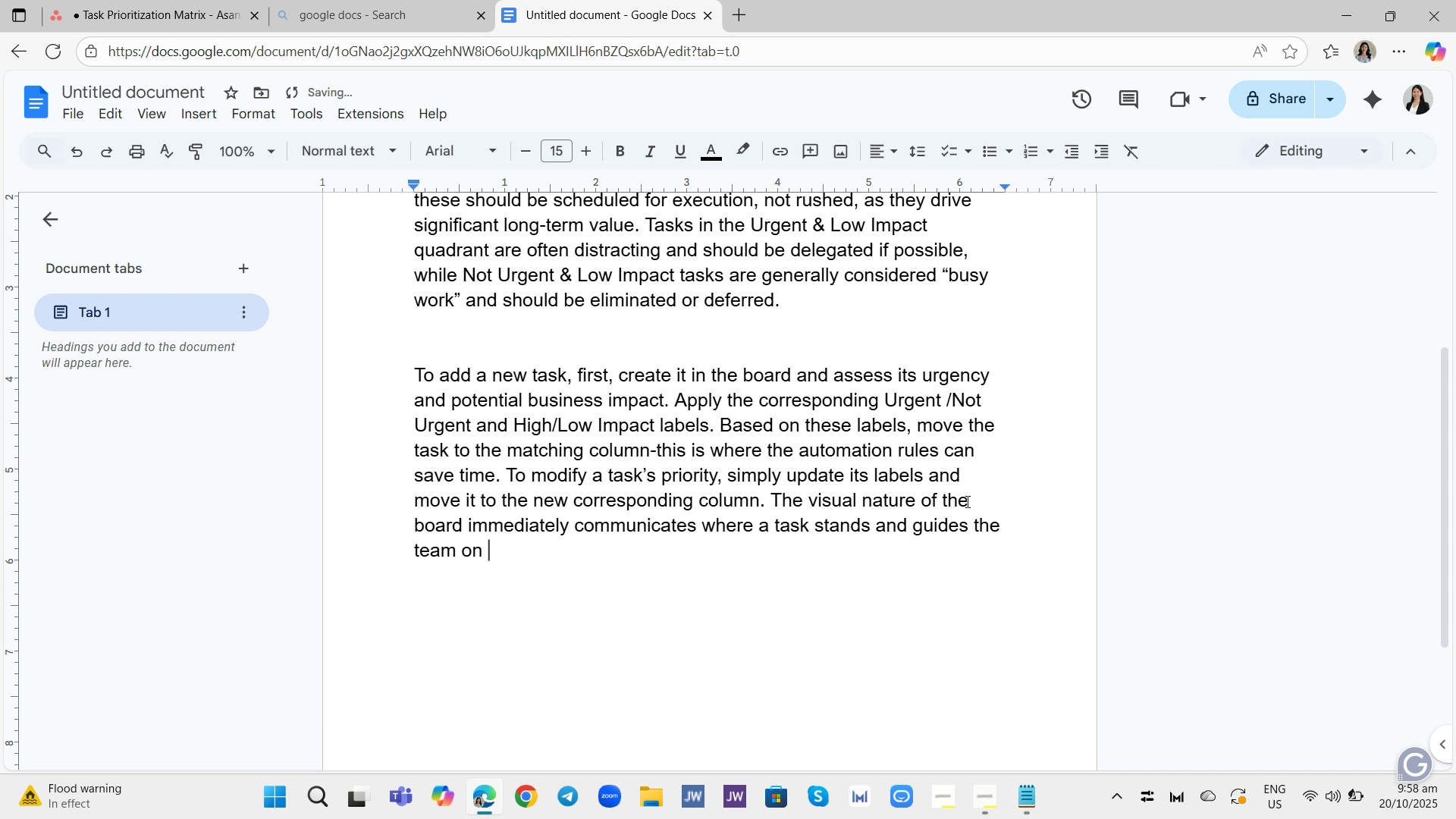 
left_click([990, 797])